 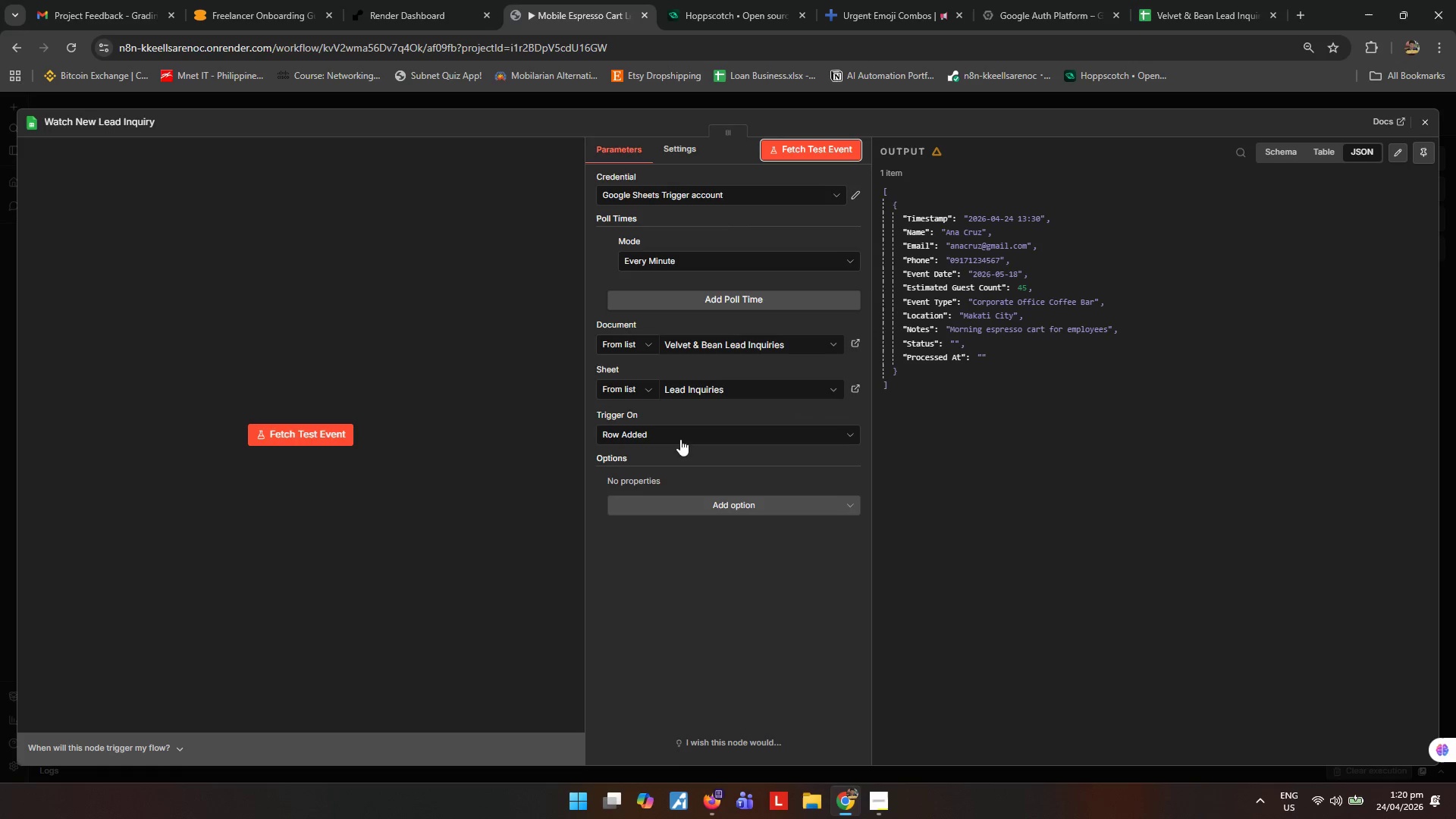 
left_click([1423, 124])
 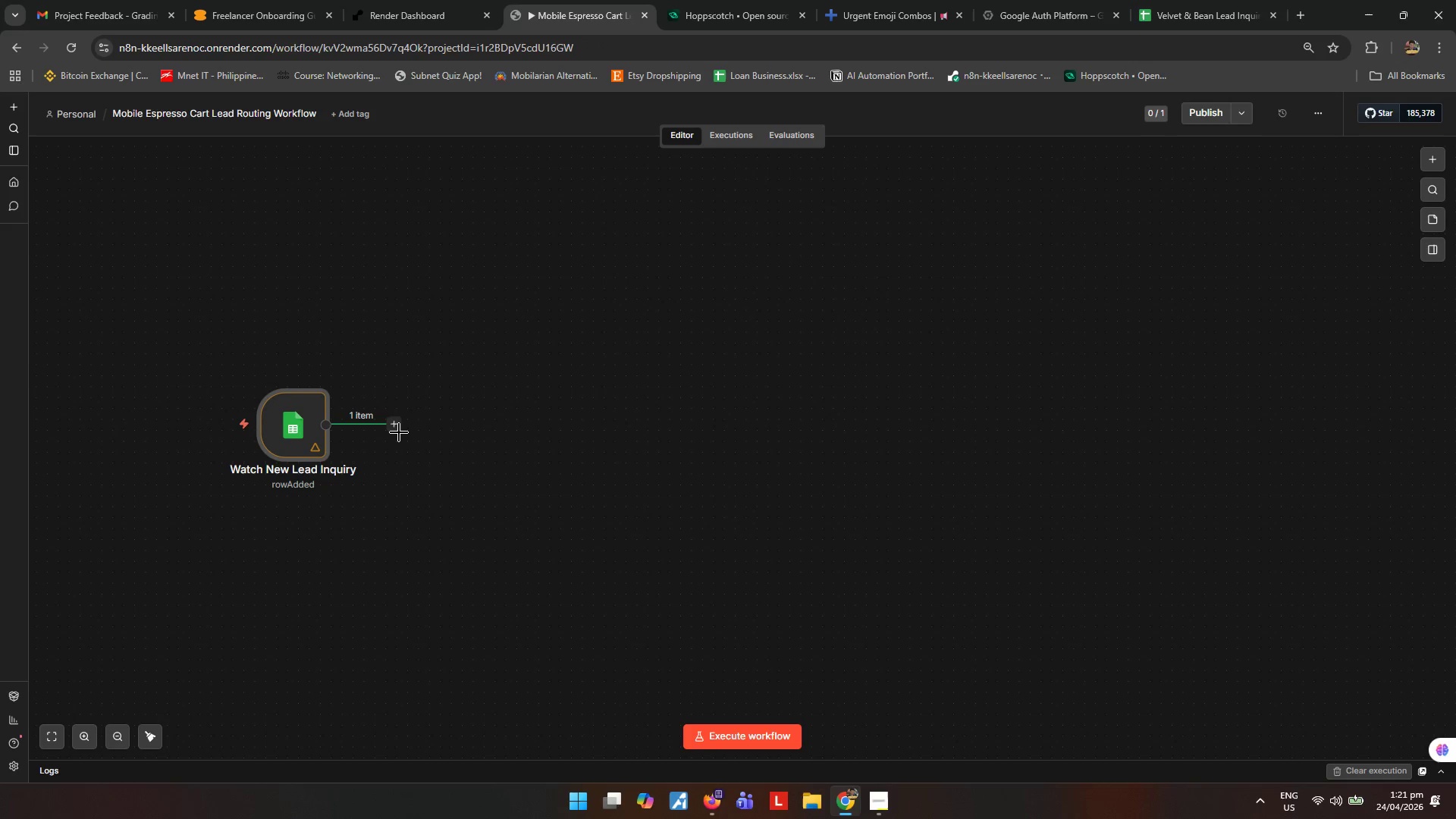 
left_click([395, 427])
 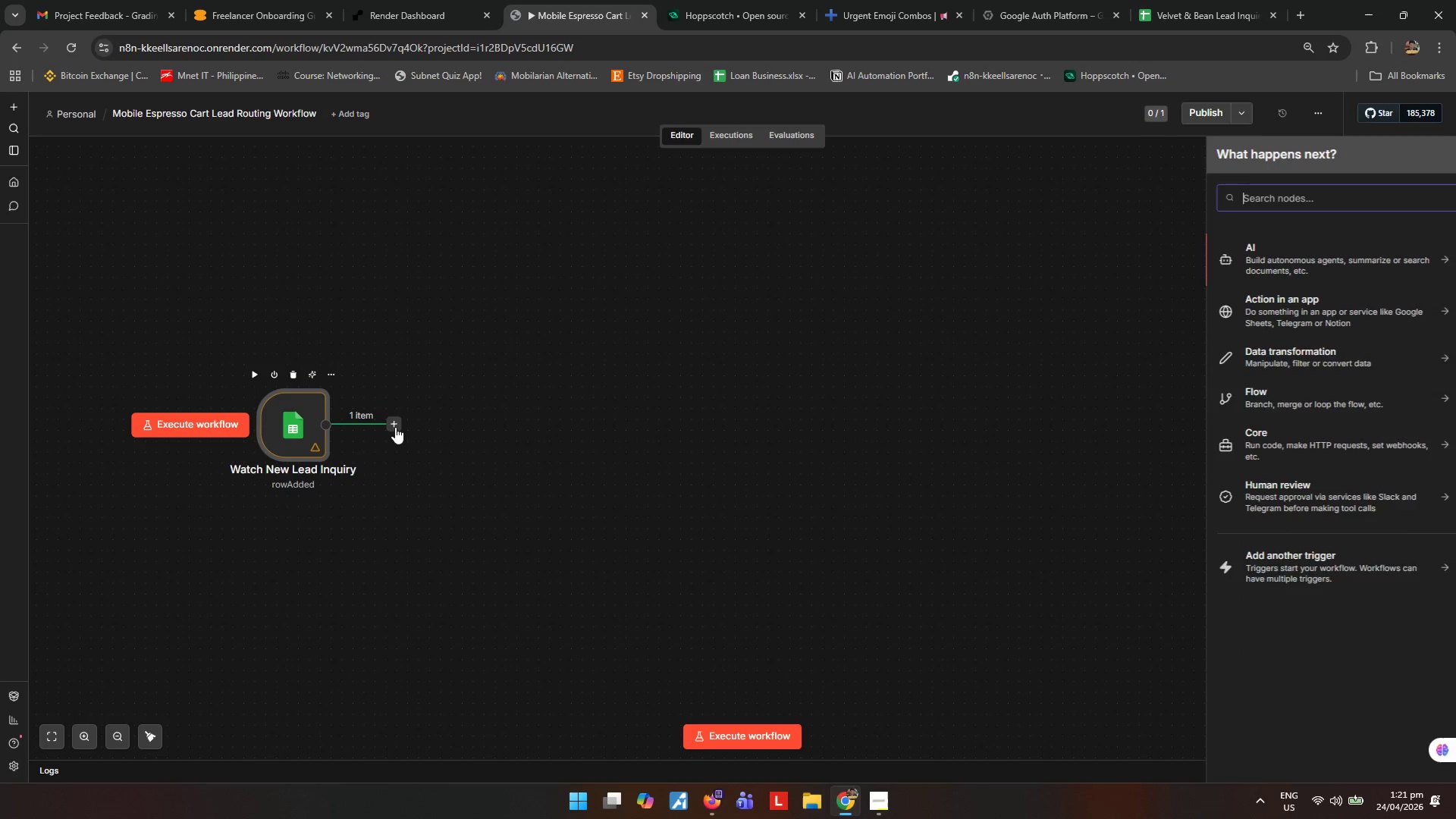 
type(set)
 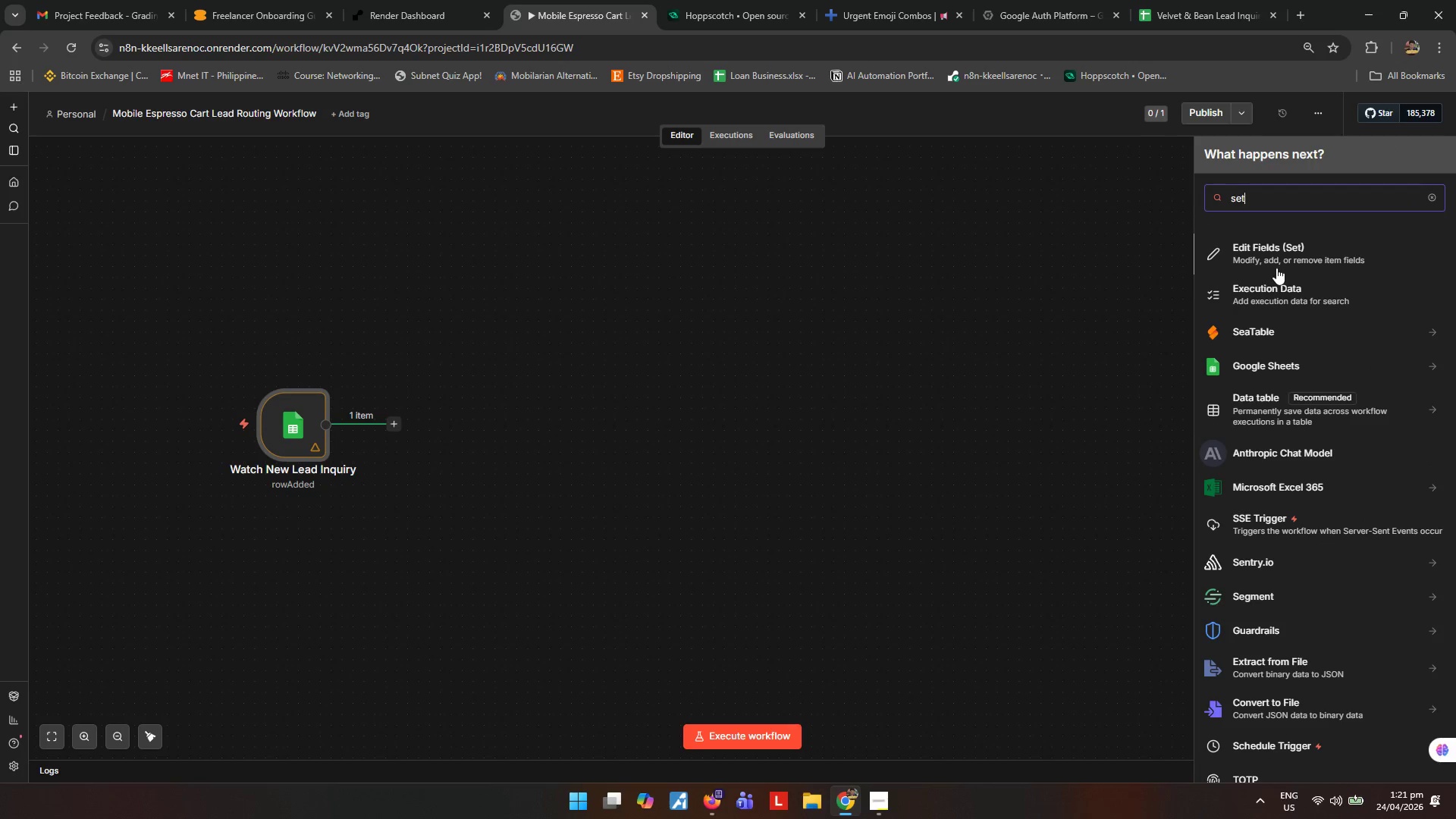 
left_click([1276, 257])
 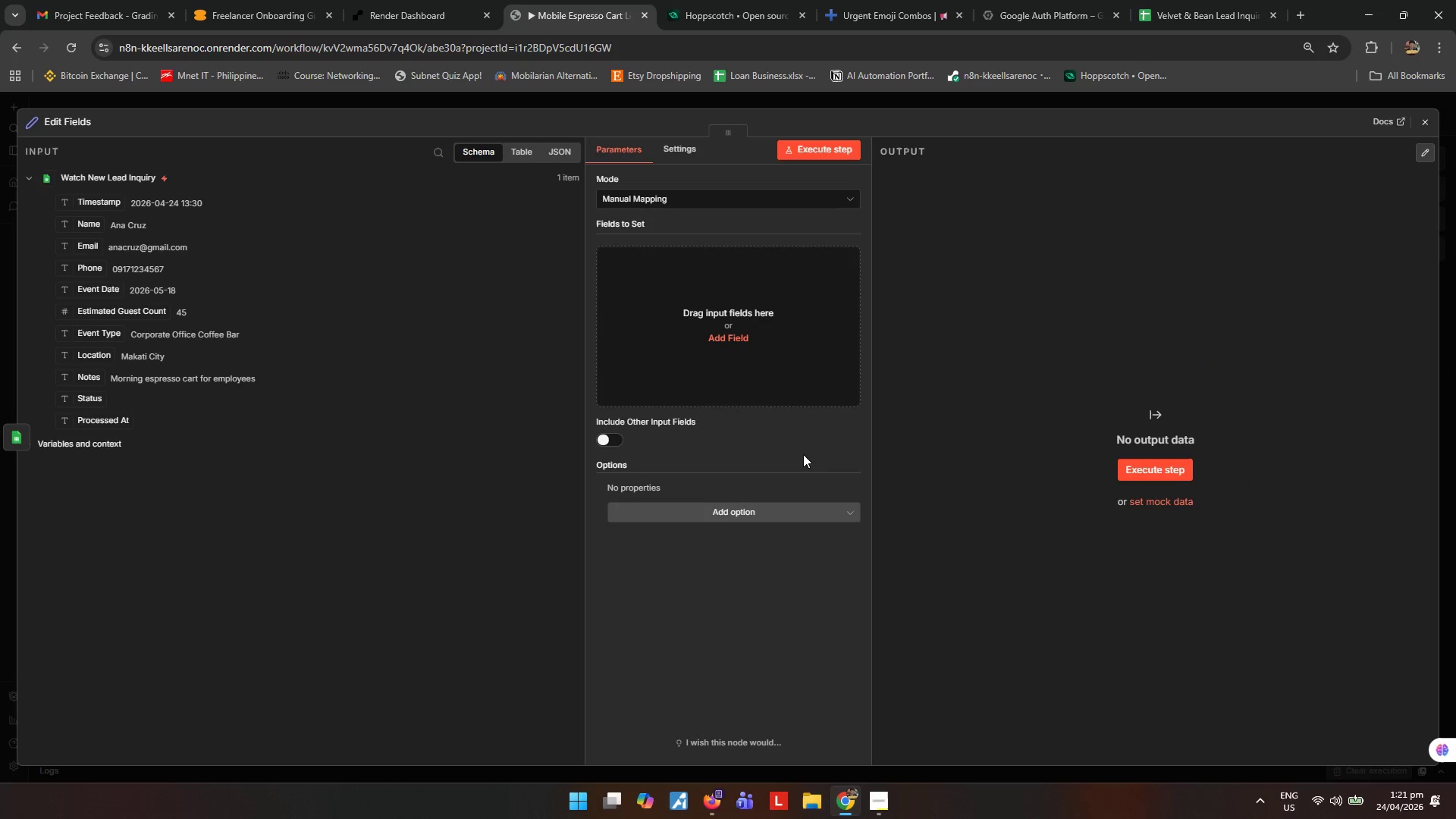 
key(Escape)
type([F2]Clean Lead Inquiry Data)
 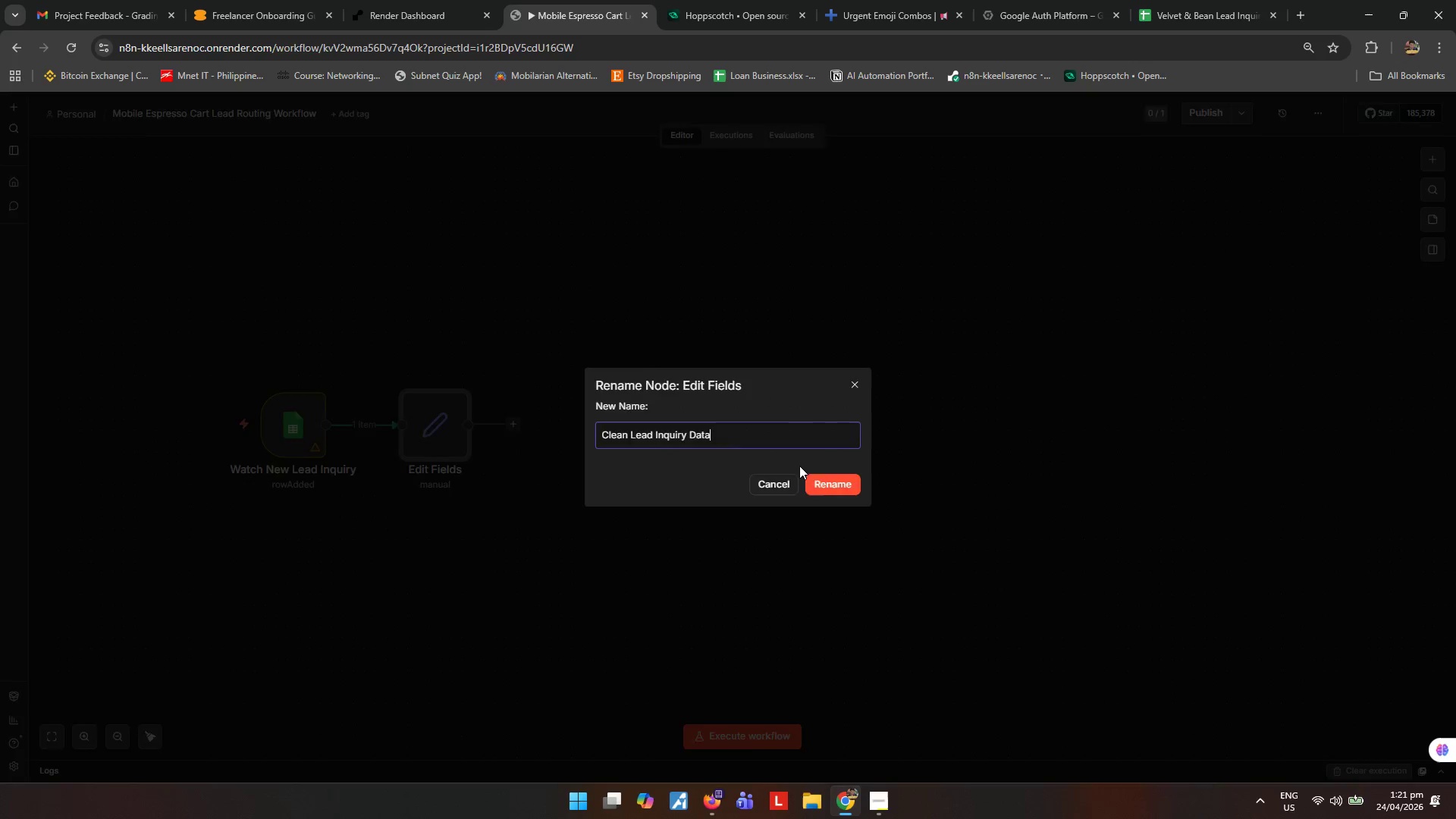 
key(Enter)
 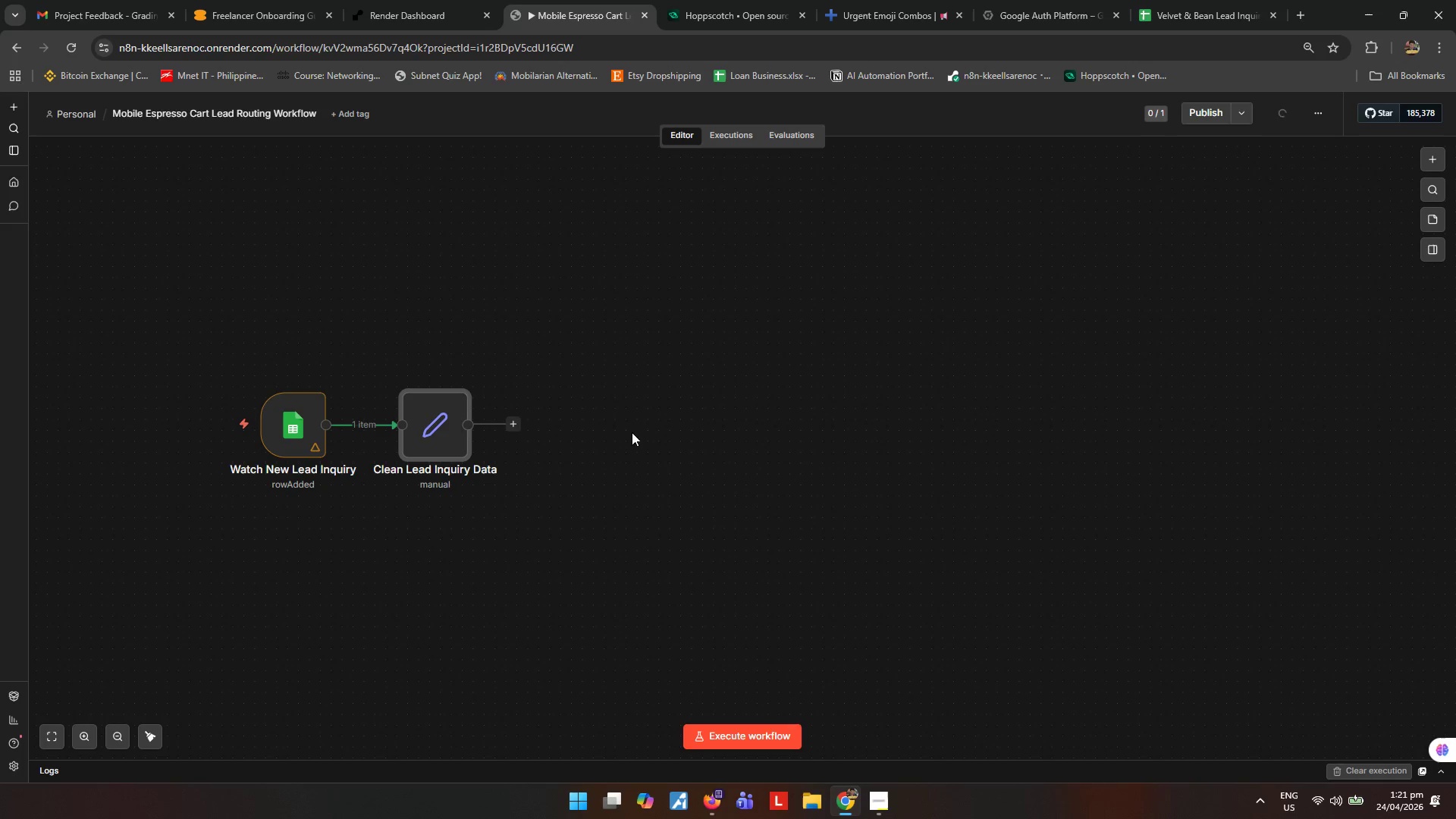 
wait(6.33)
 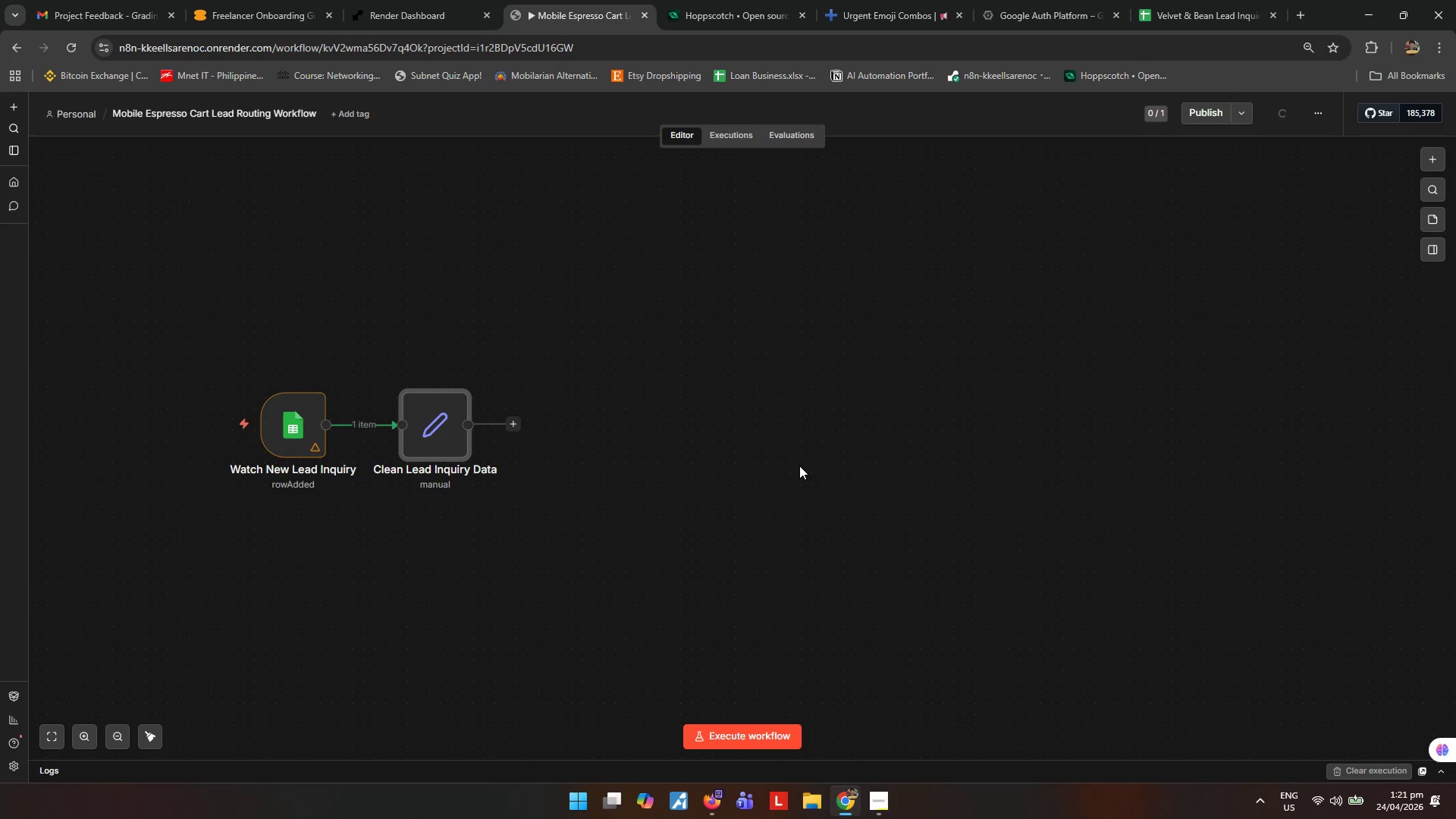 
double_click([449, 435])
 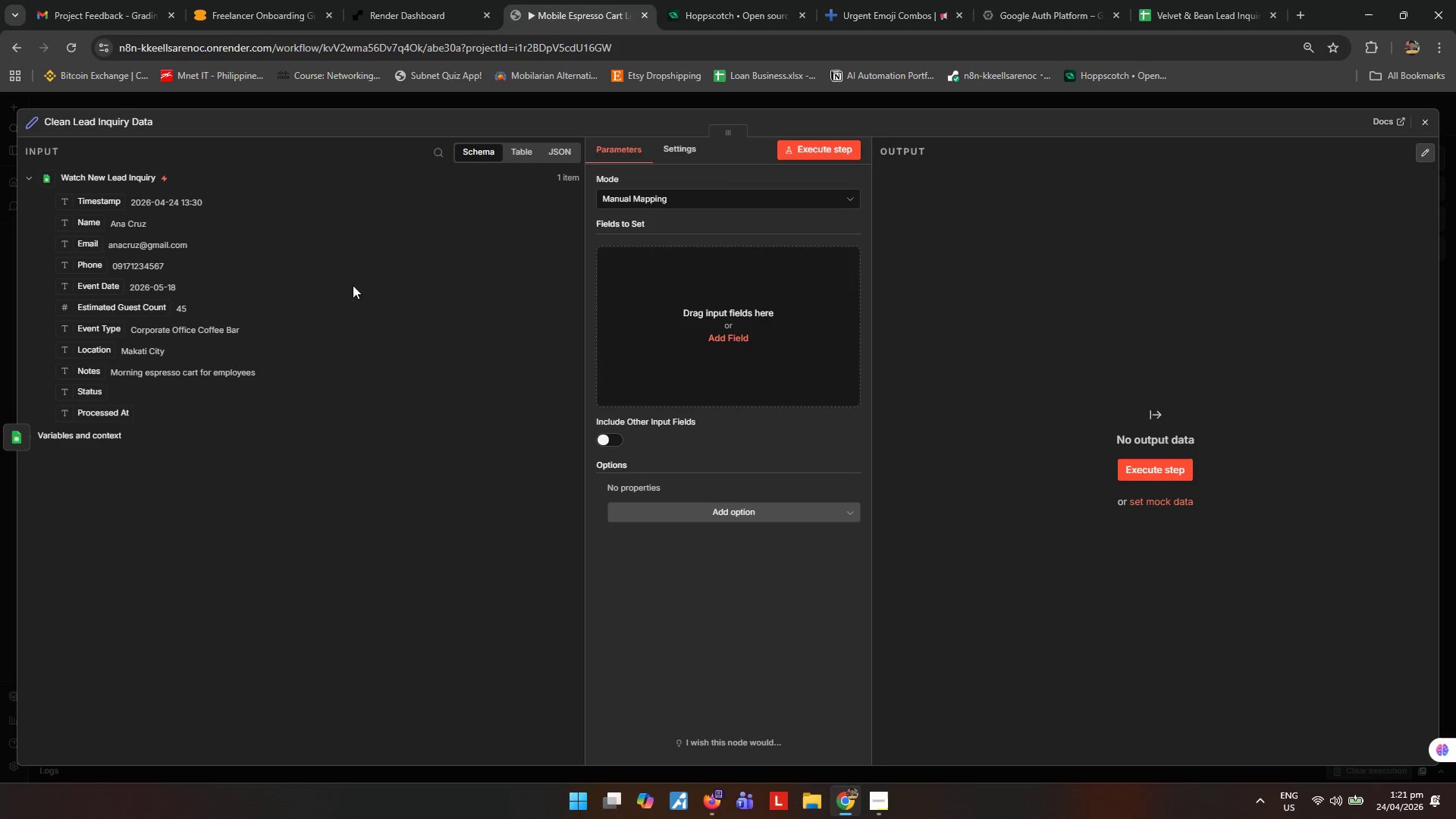 
left_click([871, 805])